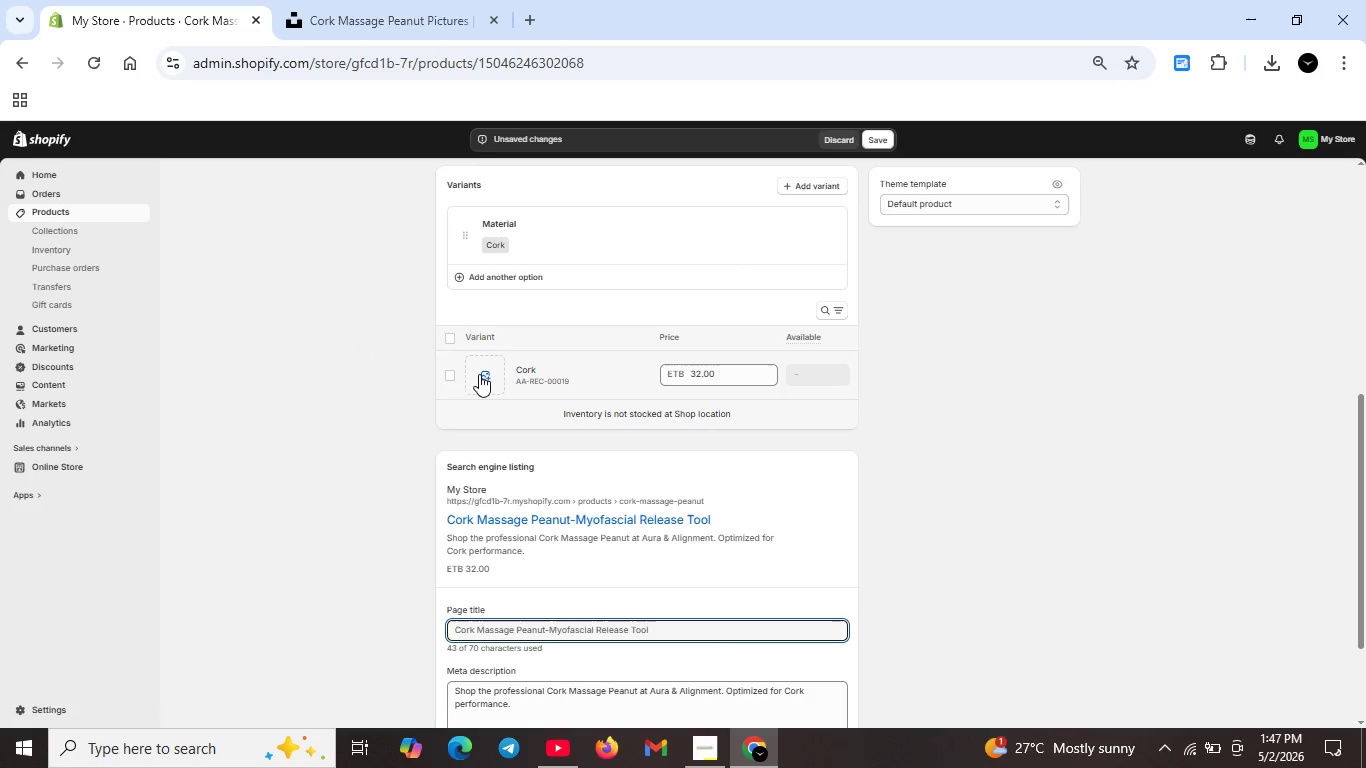 
left_click([479, 374])
 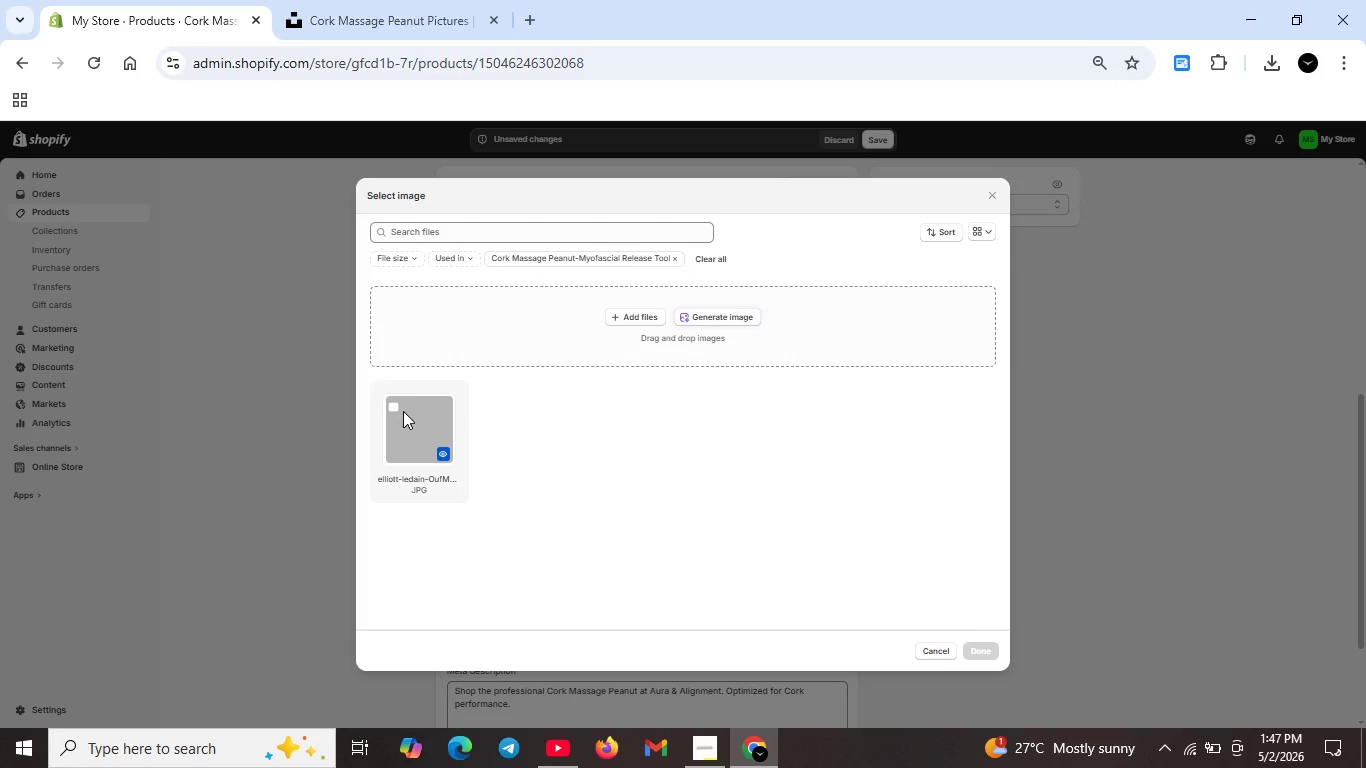 
left_click([404, 413])
 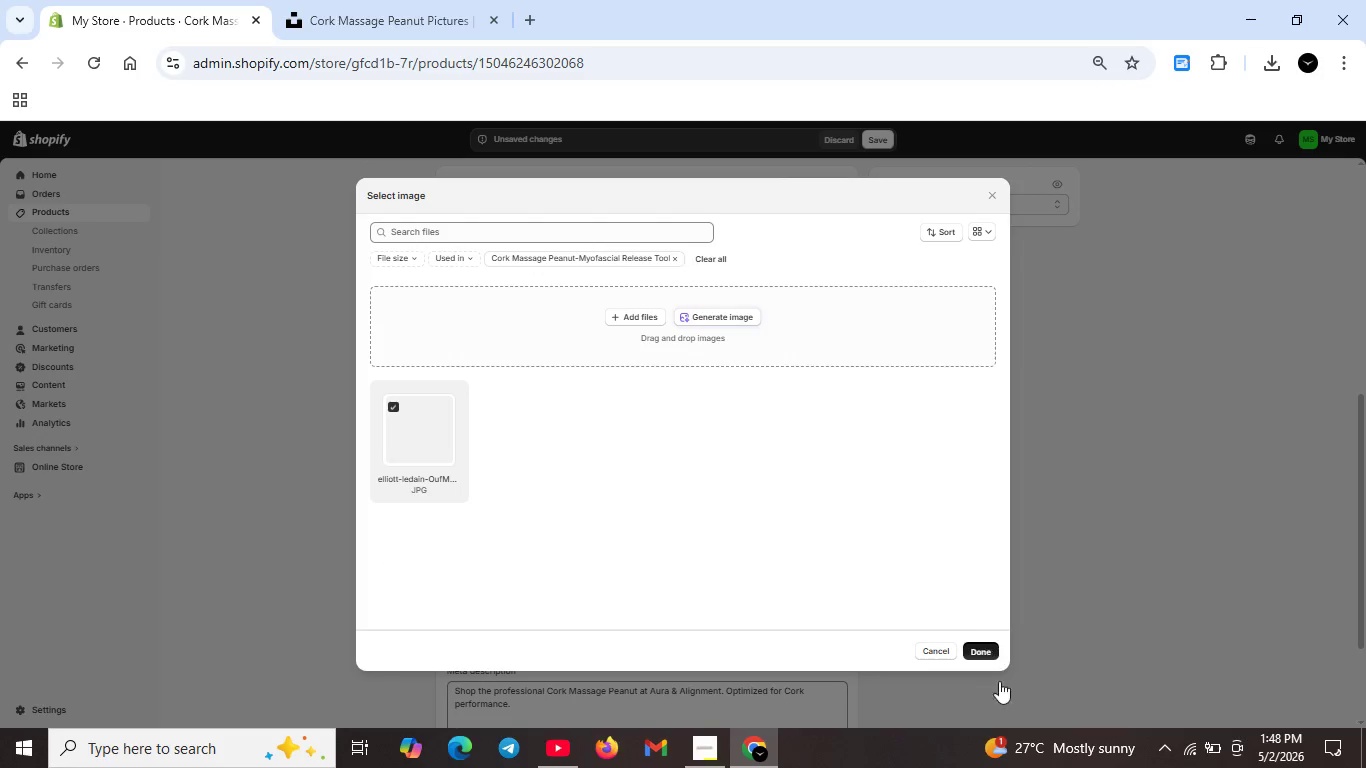 
mouse_move([1073, 768])
 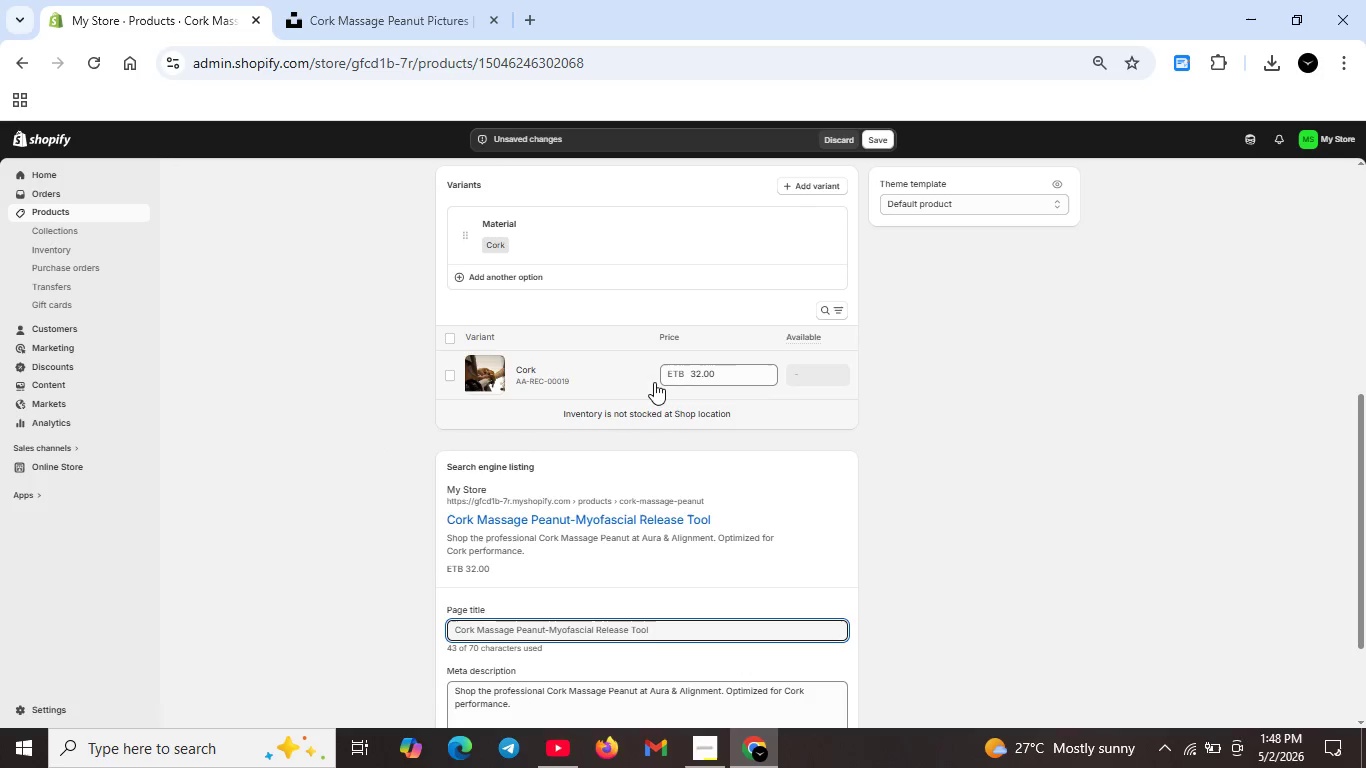 
scroll: coordinate [607, 528], scroll_direction: up, amount: 8.0
 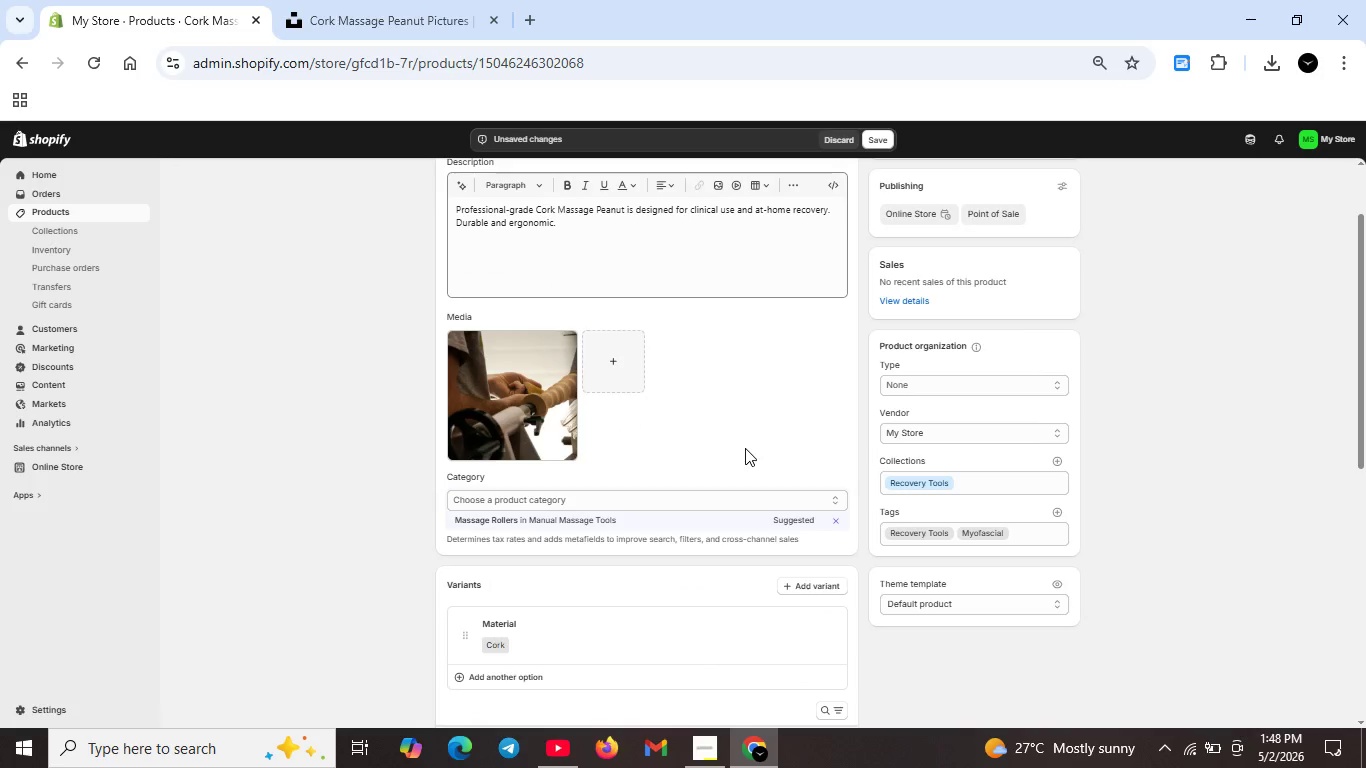 
scroll: coordinate [745, 452], scroll_direction: down, amount: 7.0
 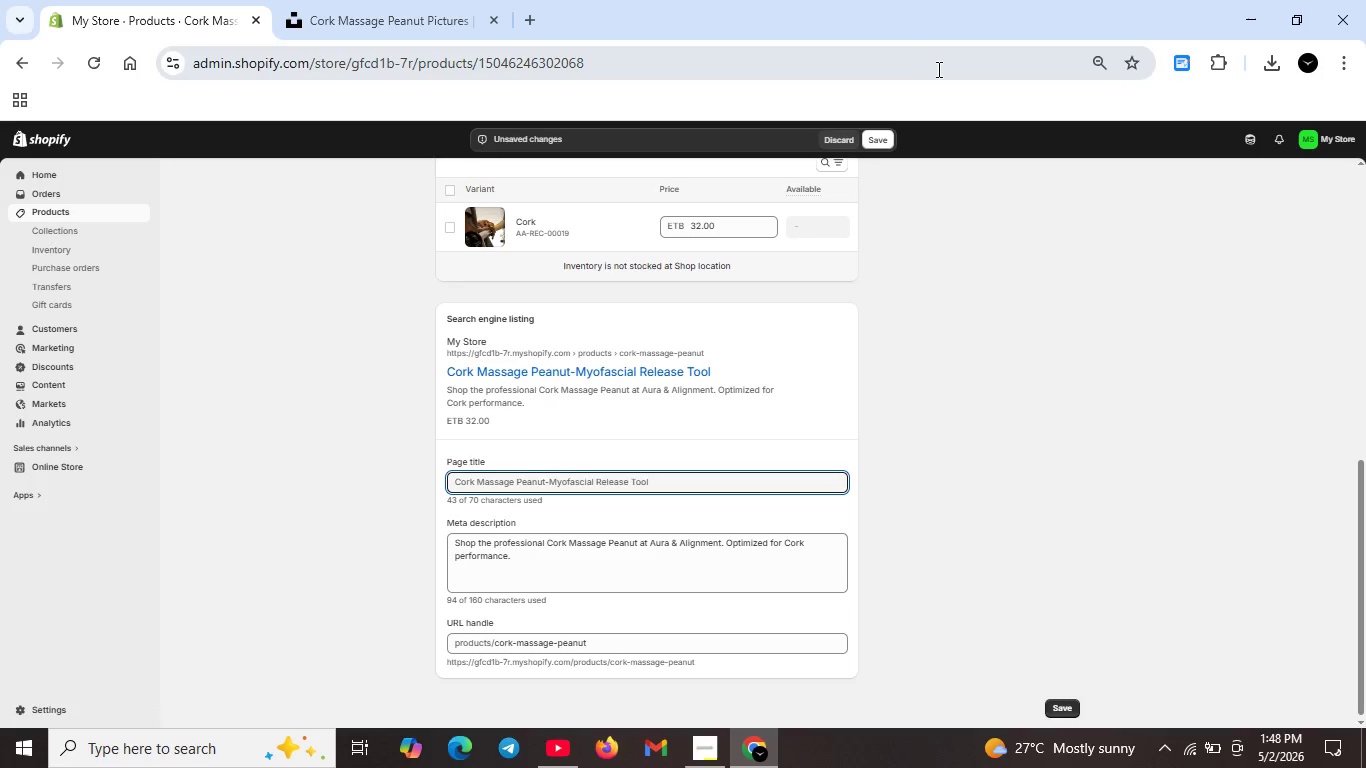 
scroll: coordinate [937, 69], scroll_direction: up, amount: 5.0
 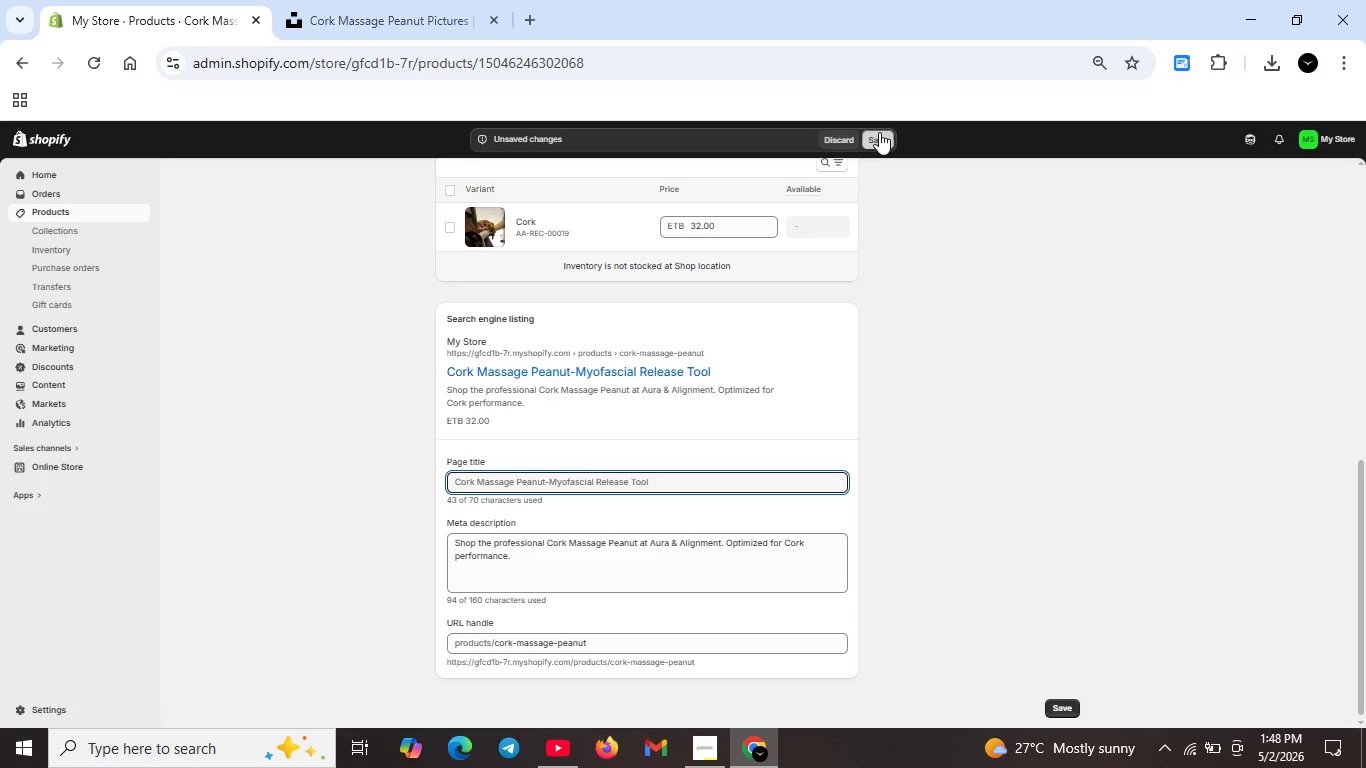 
left_click([879, 132])
 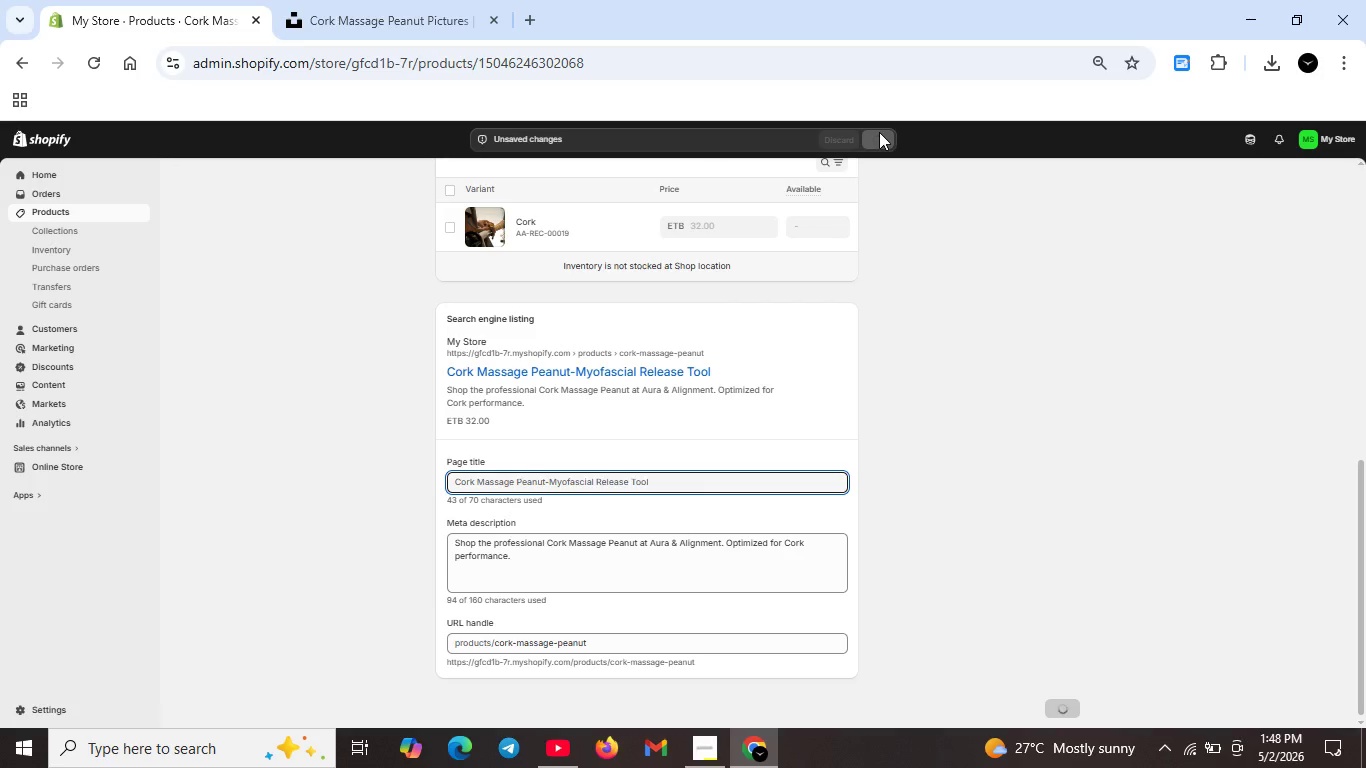 
wait(6.17)
 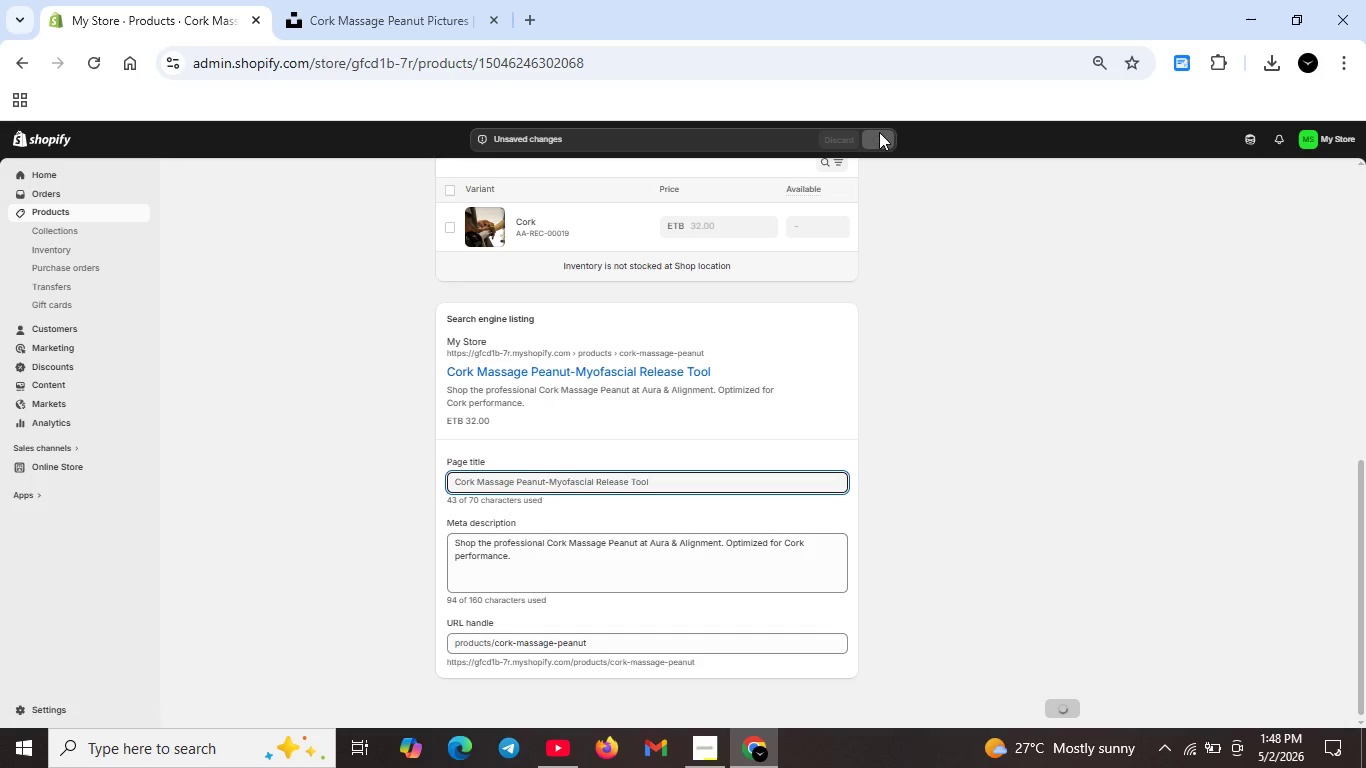 
scroll: coordinate [879, 132], scroll_direction: up, amount: 5.0
 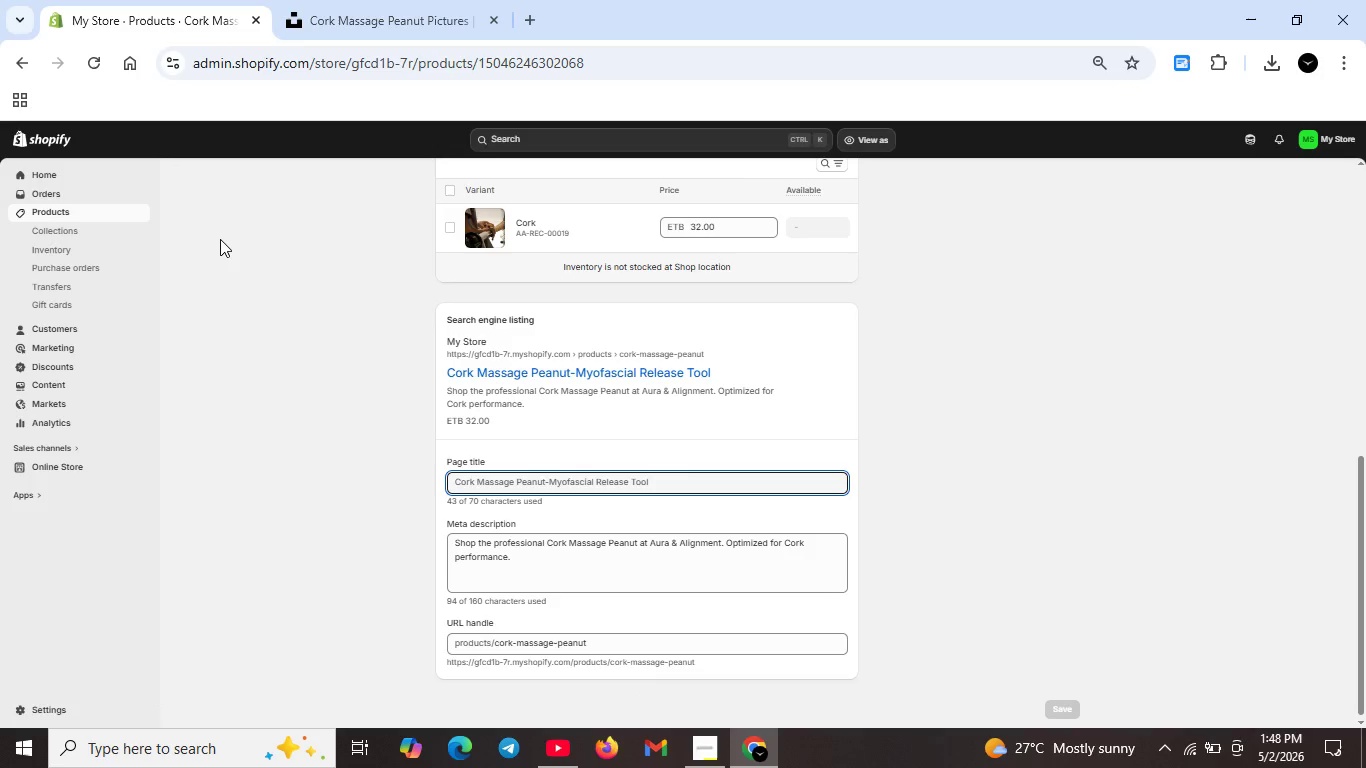 
wait(20.2)
 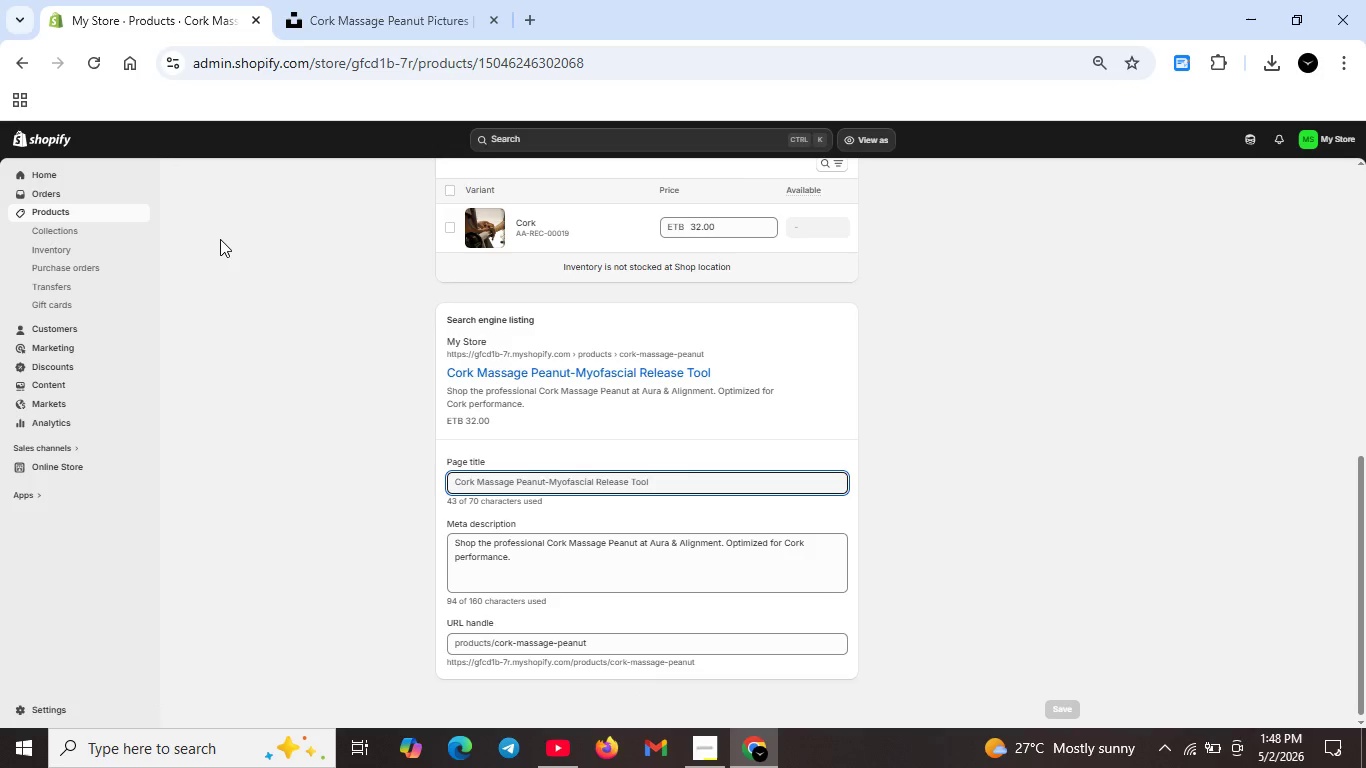 
scroll: coordinate [678, 409], scroll_direction: up, amount: 23.0
 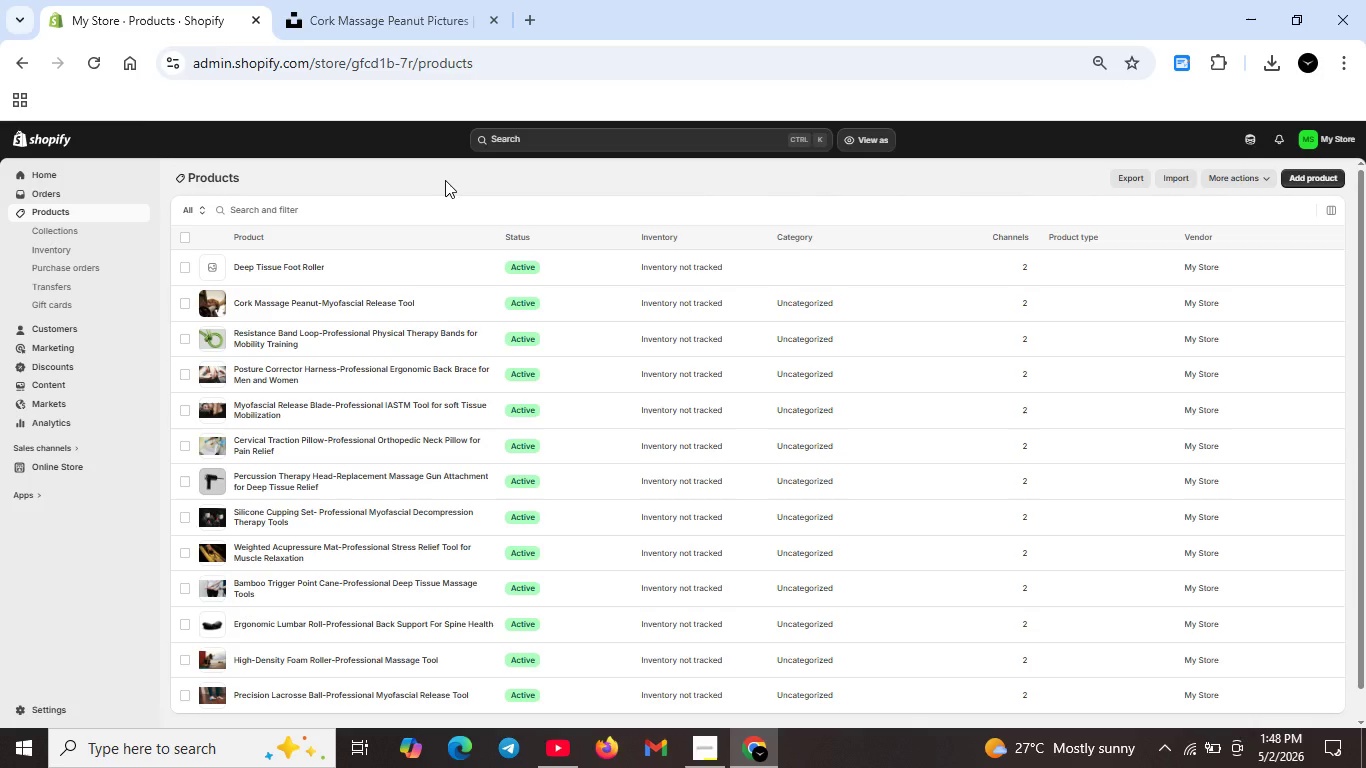 
wait(10.5)
 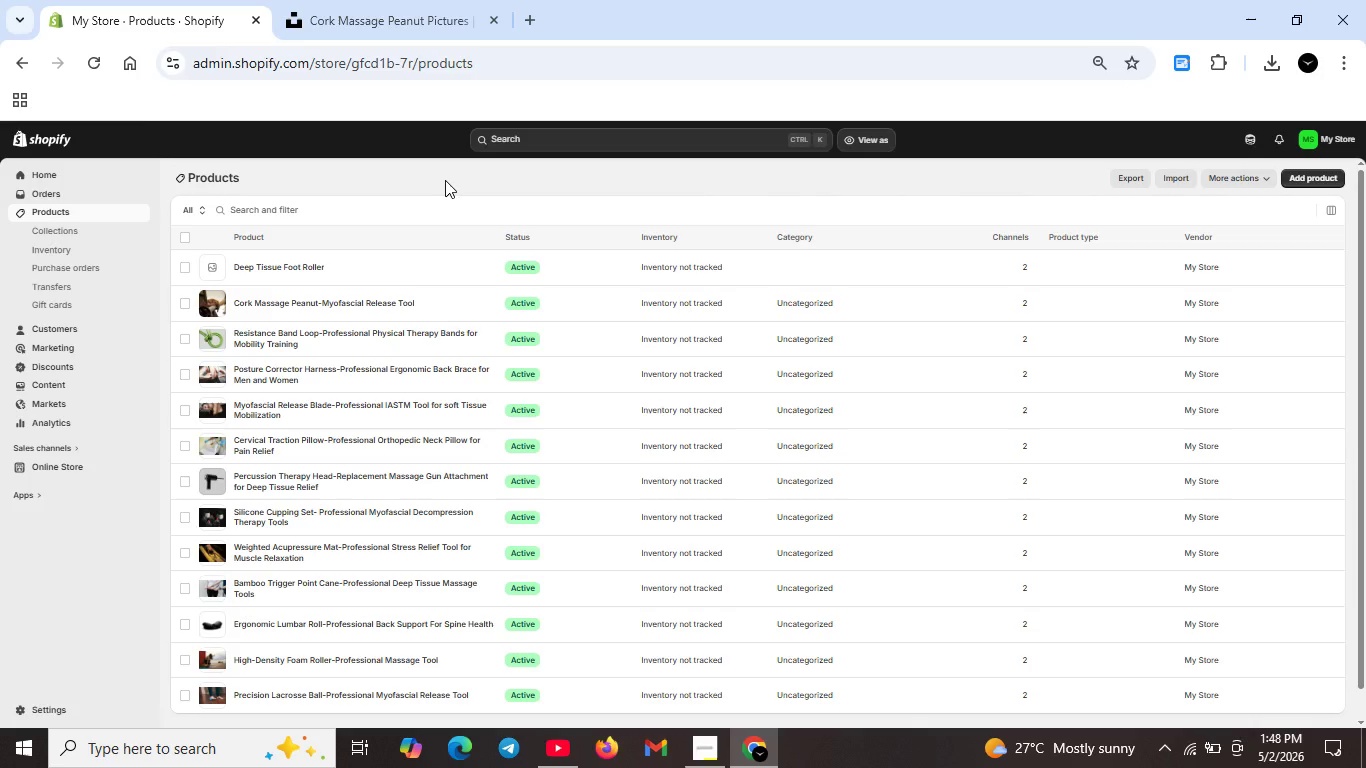 
left_click([267, 264])
 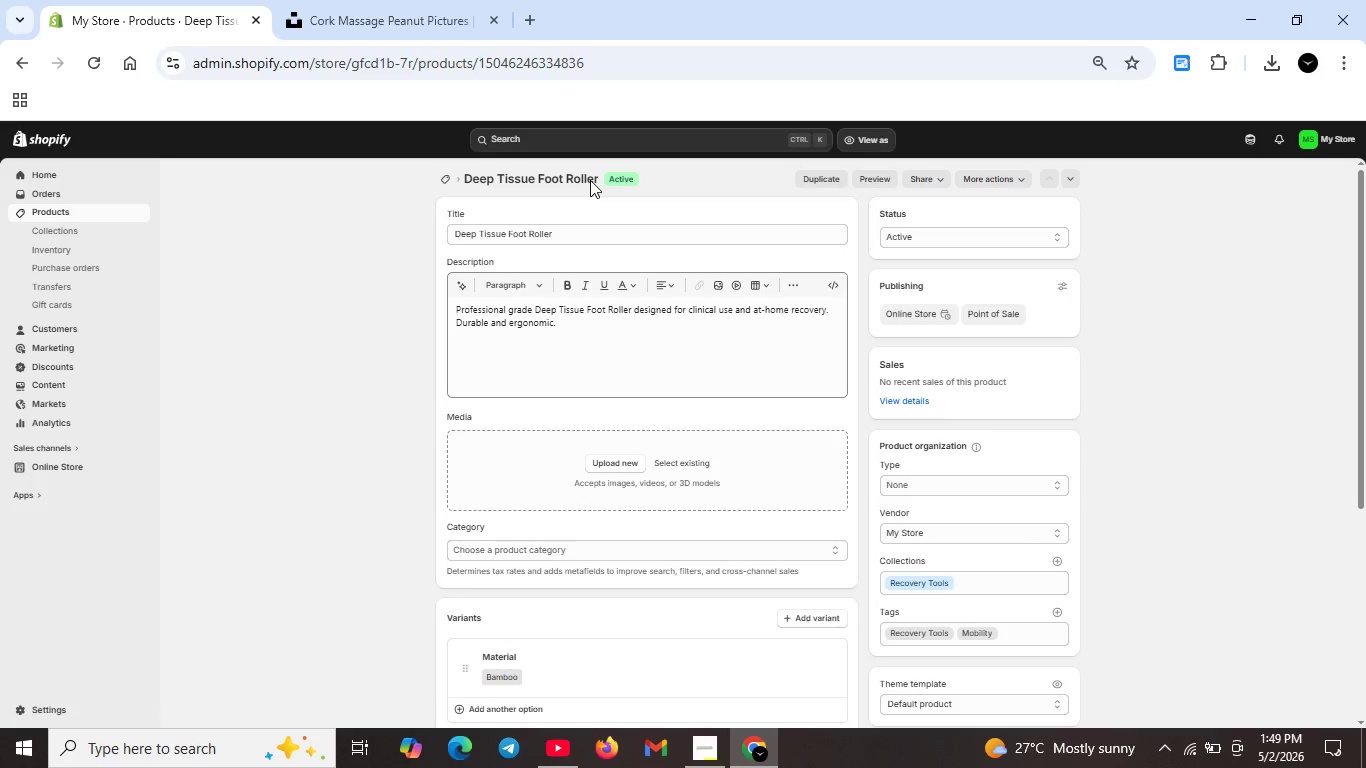 
wait(15.05)
 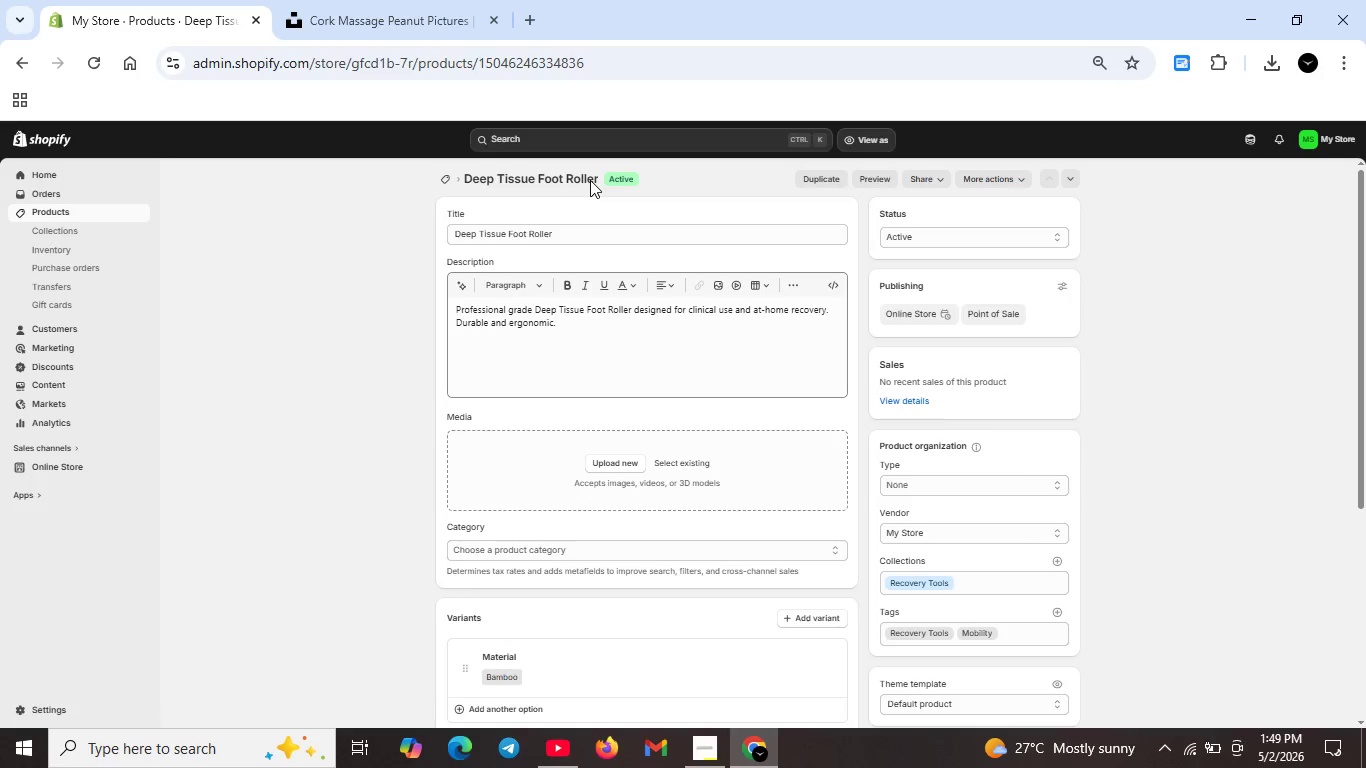 
scroll: coordinate [750, 470], scroll_direction: down, amount: 8.0
 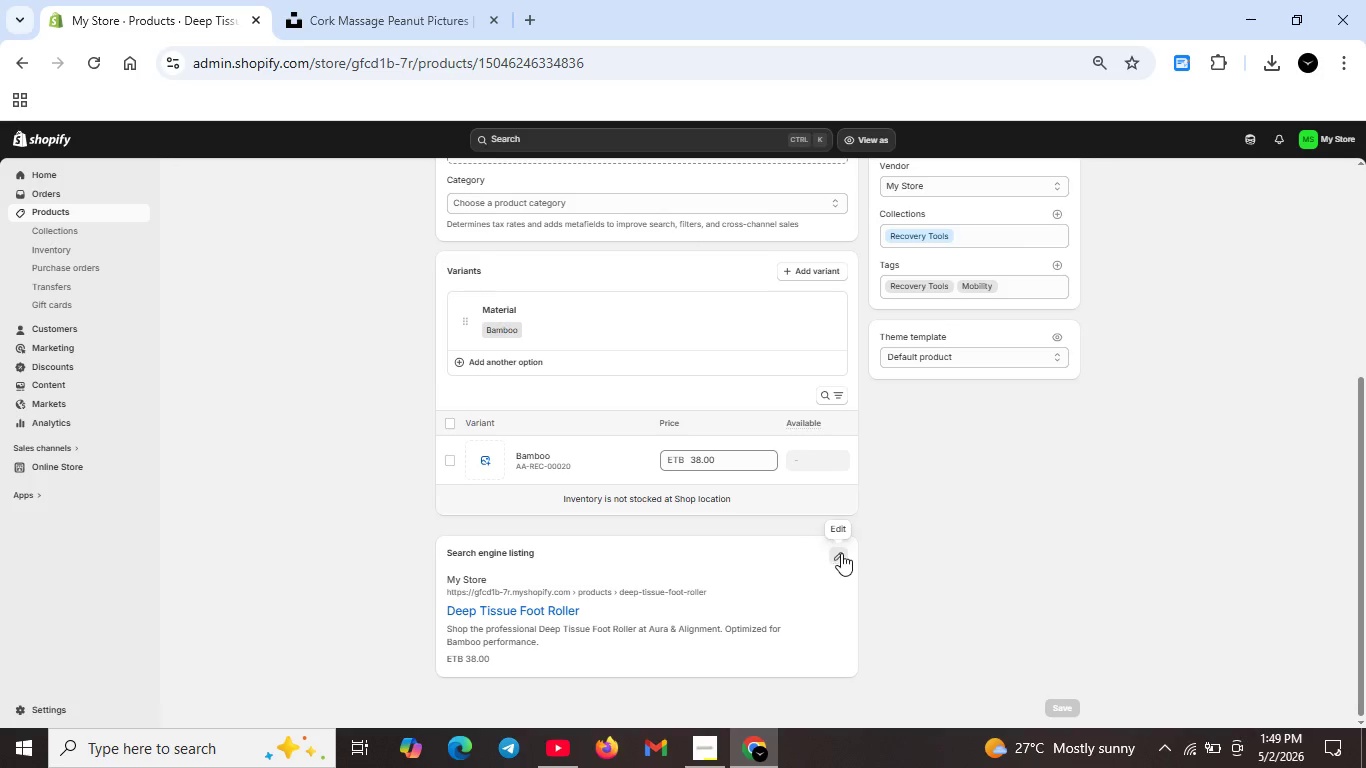 
left_click([841, 555])
 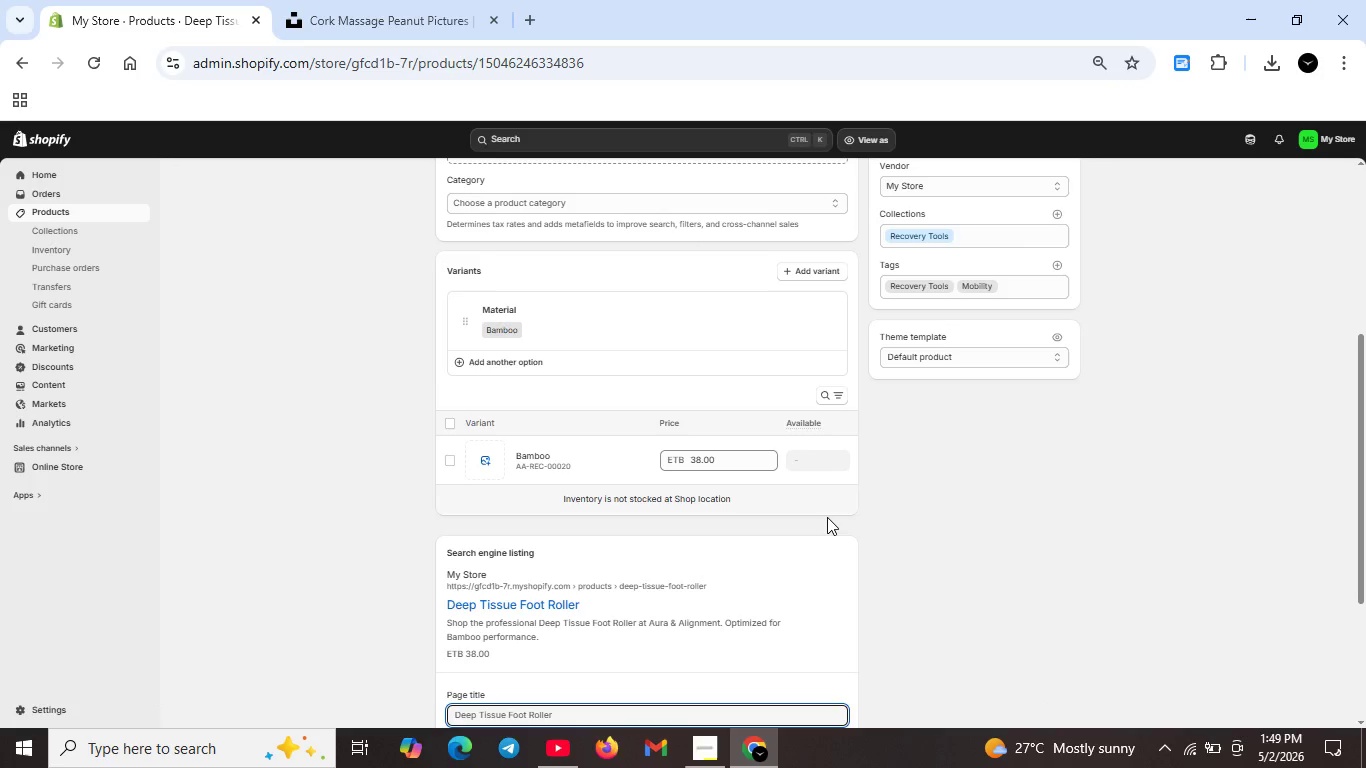 
wait(7.11)
 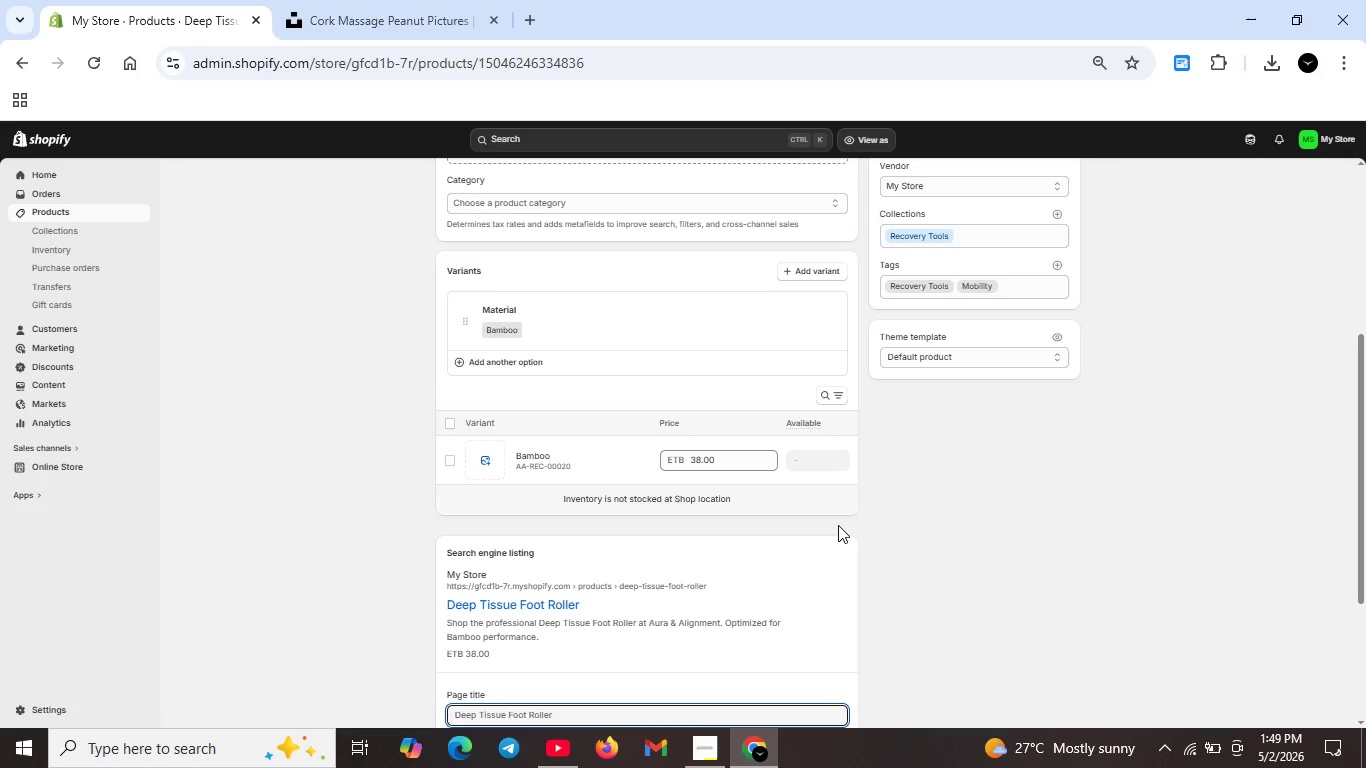 
scroll: coordinate [825, 521], scroll_direction: up, amount: 11.0
 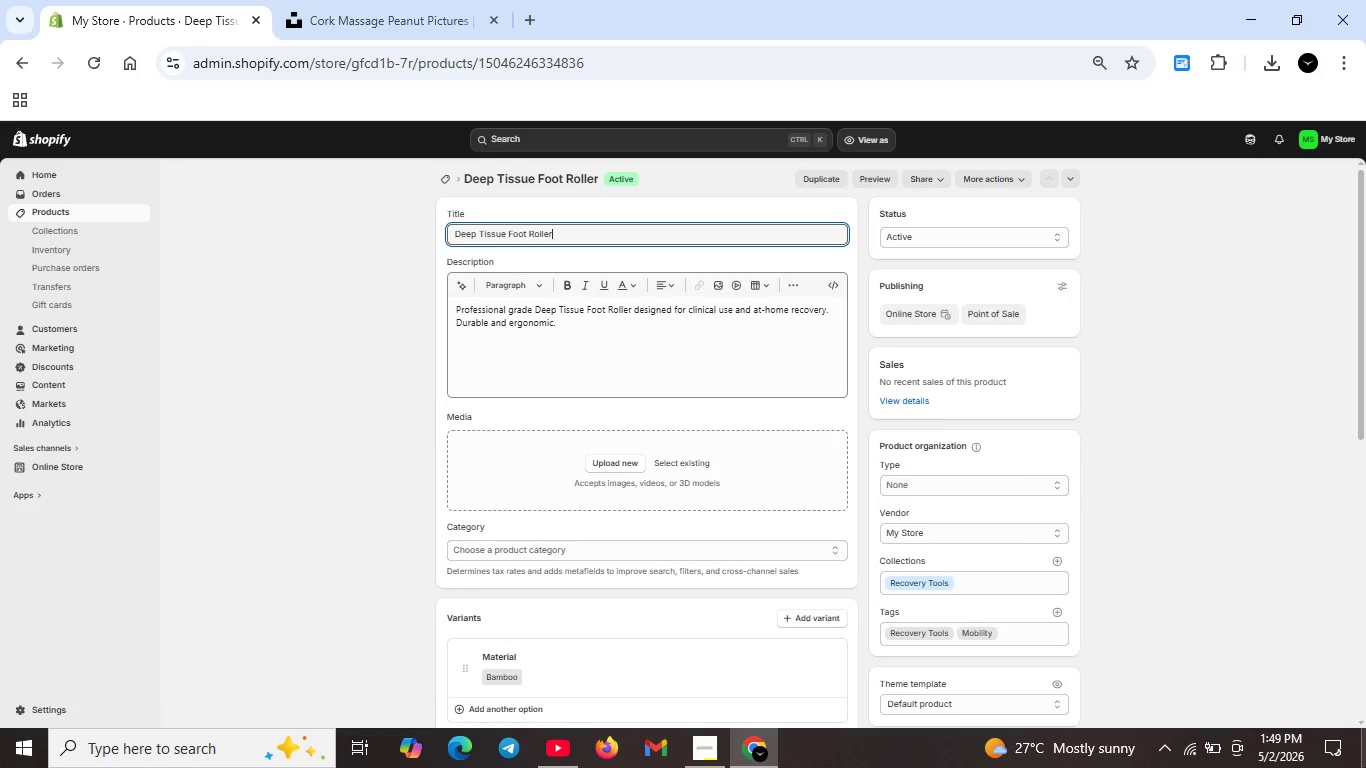 
type(-Bamboo Massage Tool fr)
key(Backspace)
type(or D)
key(Backspace)
type(Fasciitis Relief)
 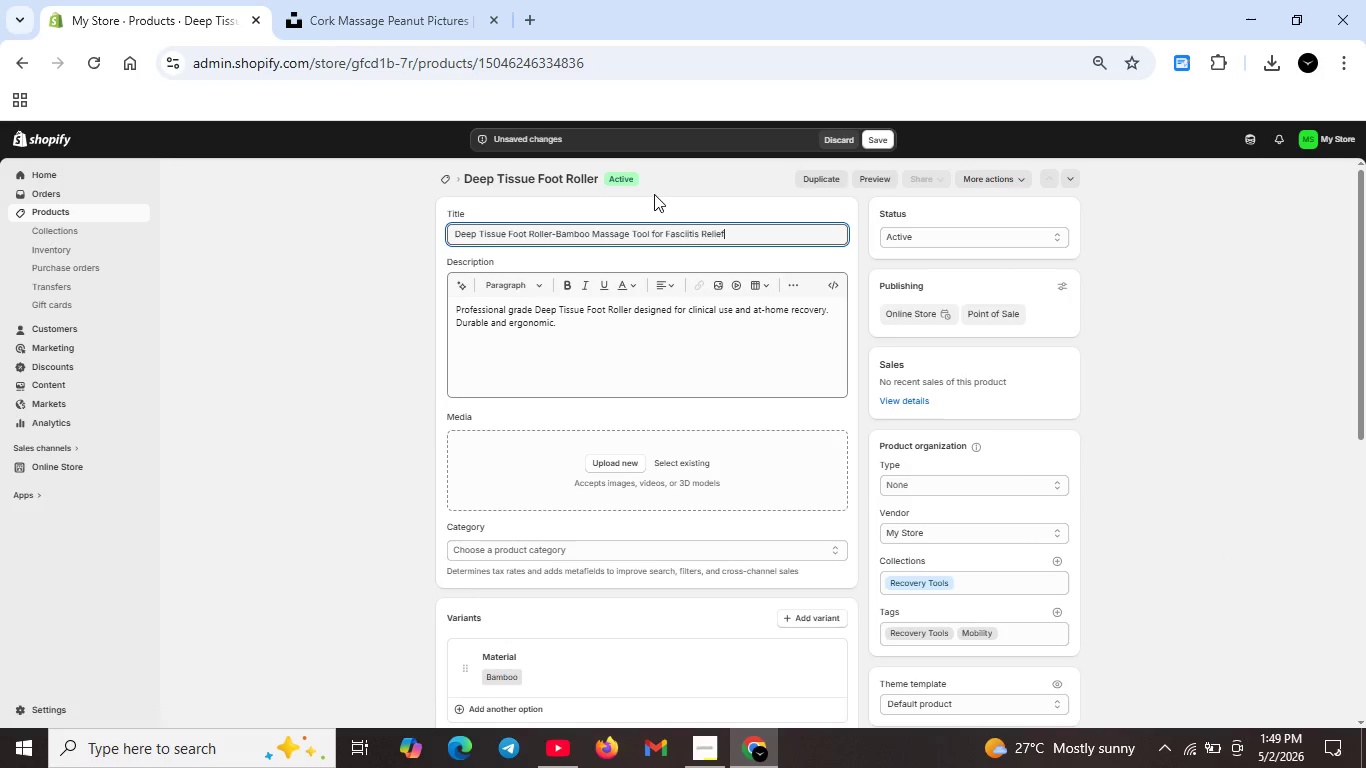 
wait(5.83)
 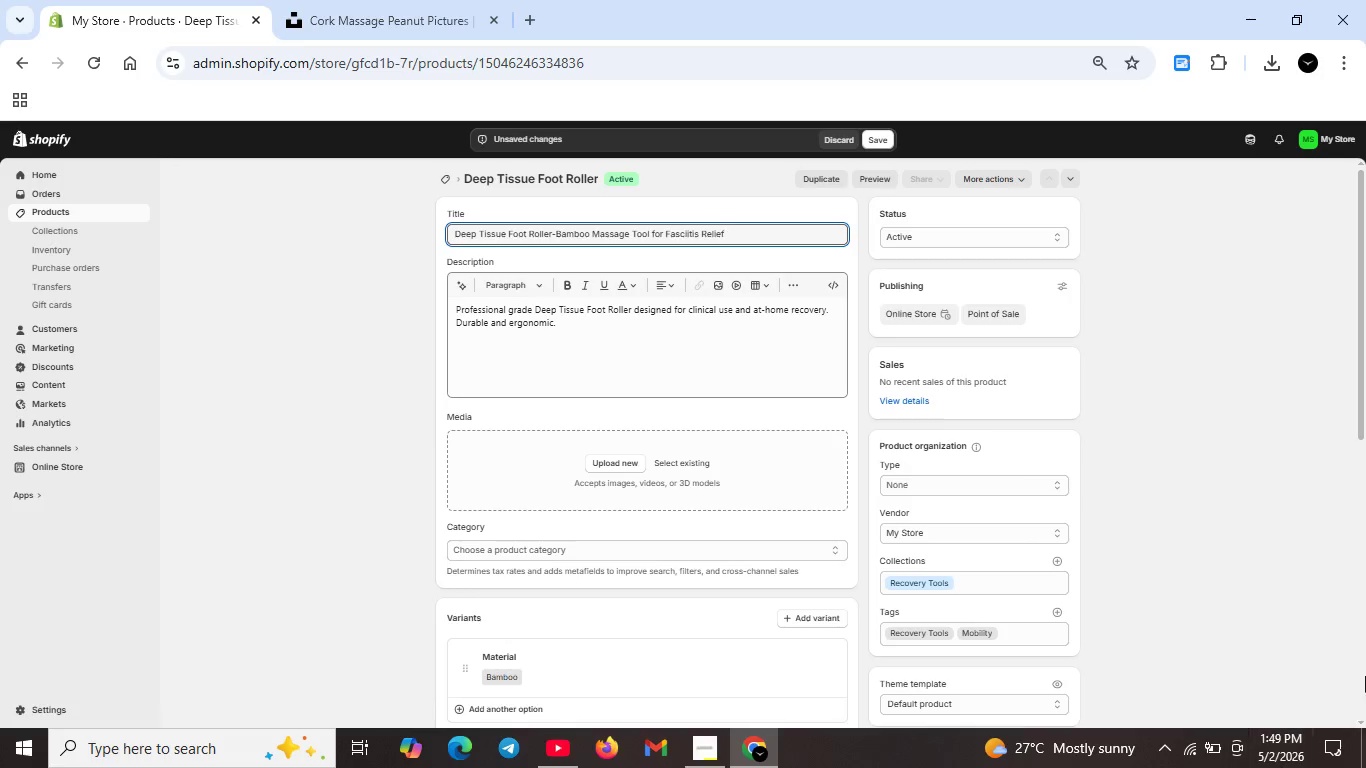 
scroll: coordinate [626, 443], scroll_direction: down, amount: 1.0
 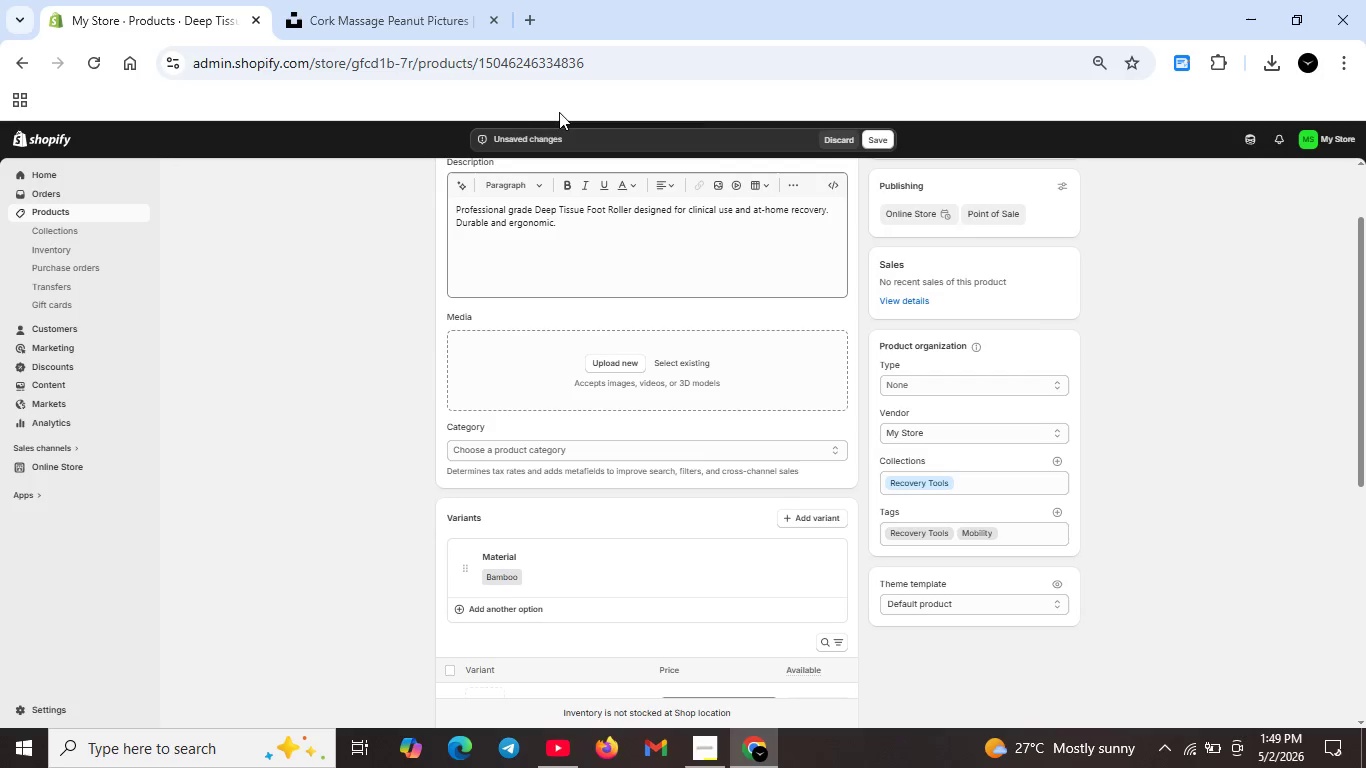 
left_click([380, 17])
 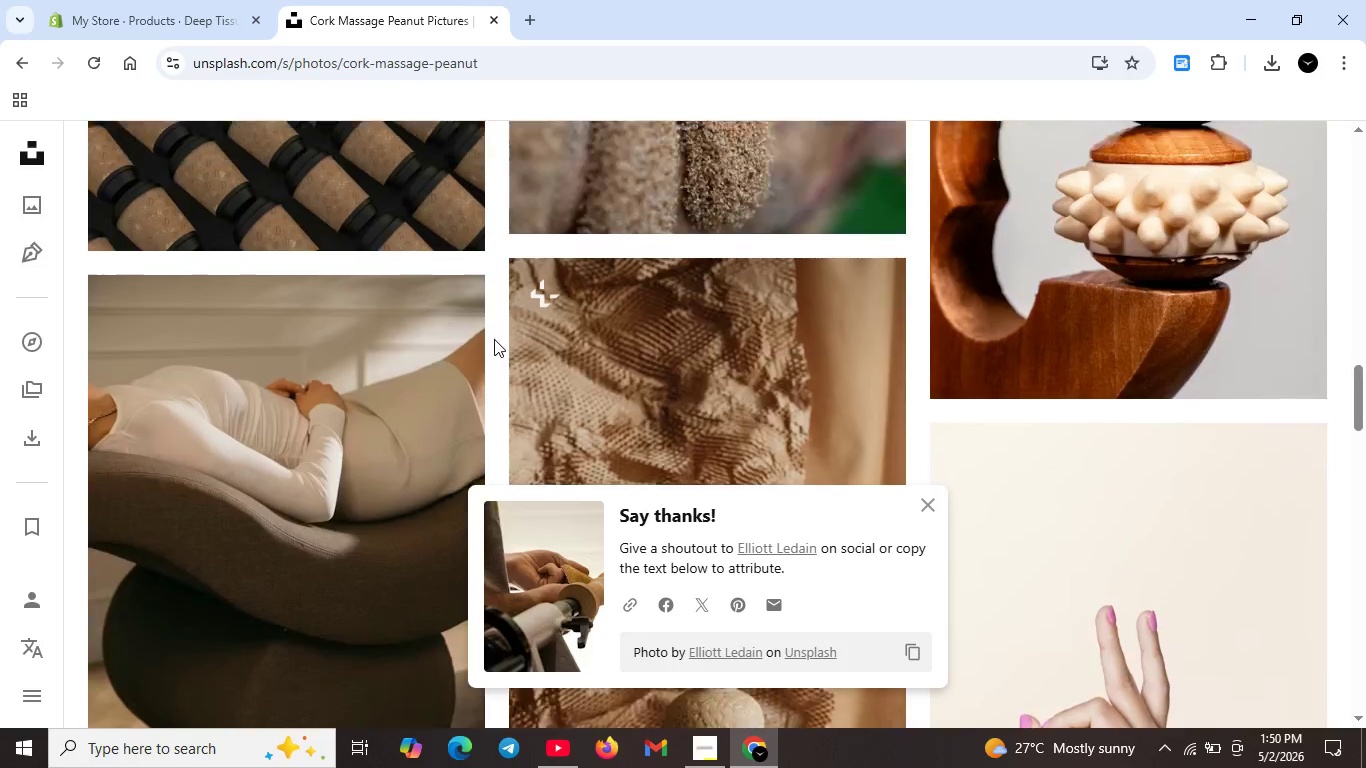 
scroll: coordinate [469, 346], scroll_direction: up, amount: 39.0
 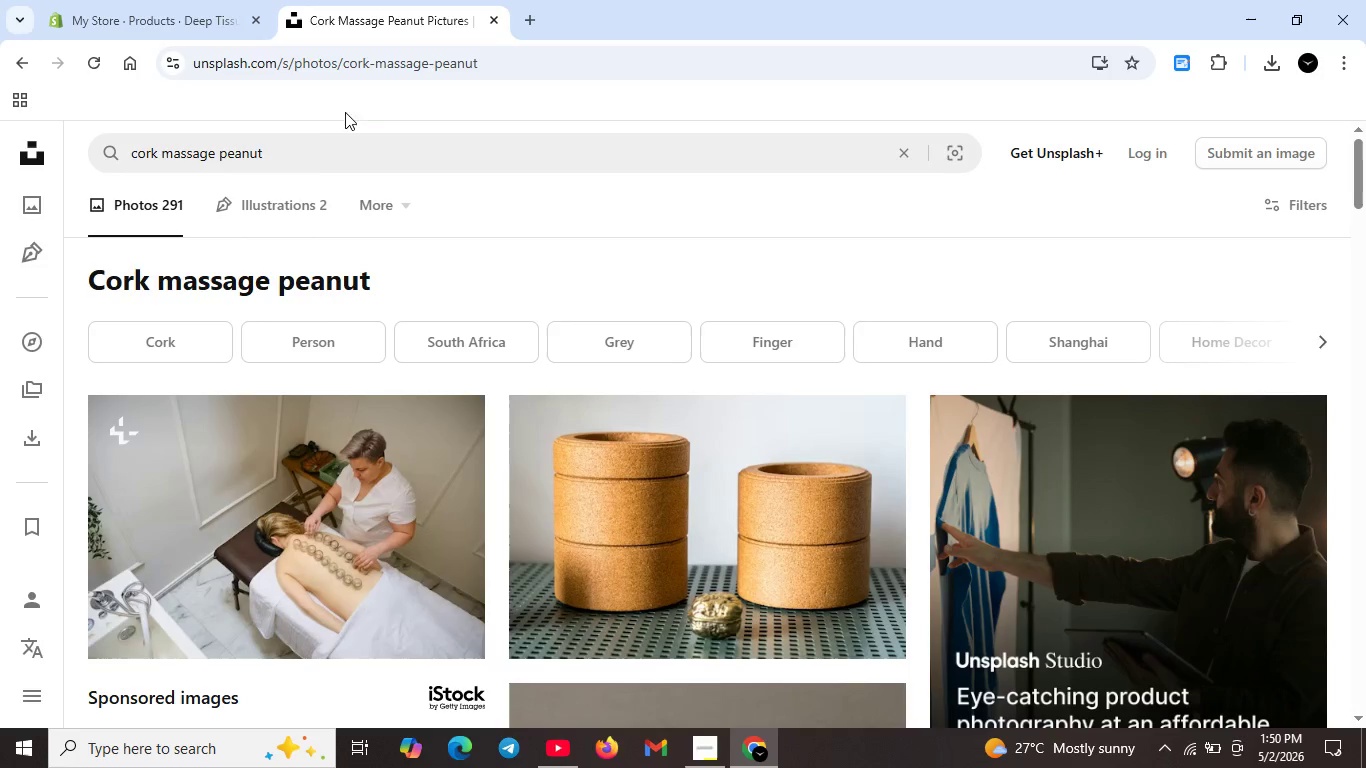 
left_click([333, 149])
 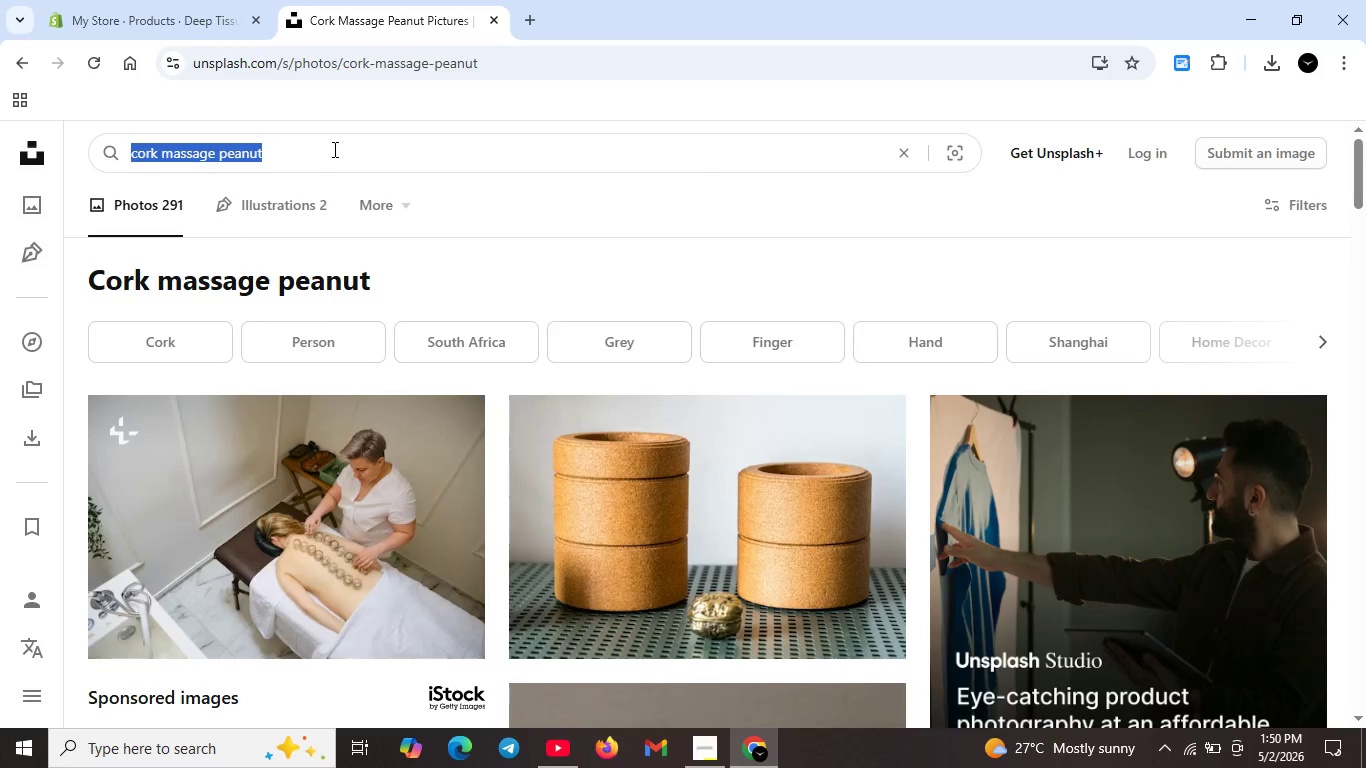 
key(Control+A)
 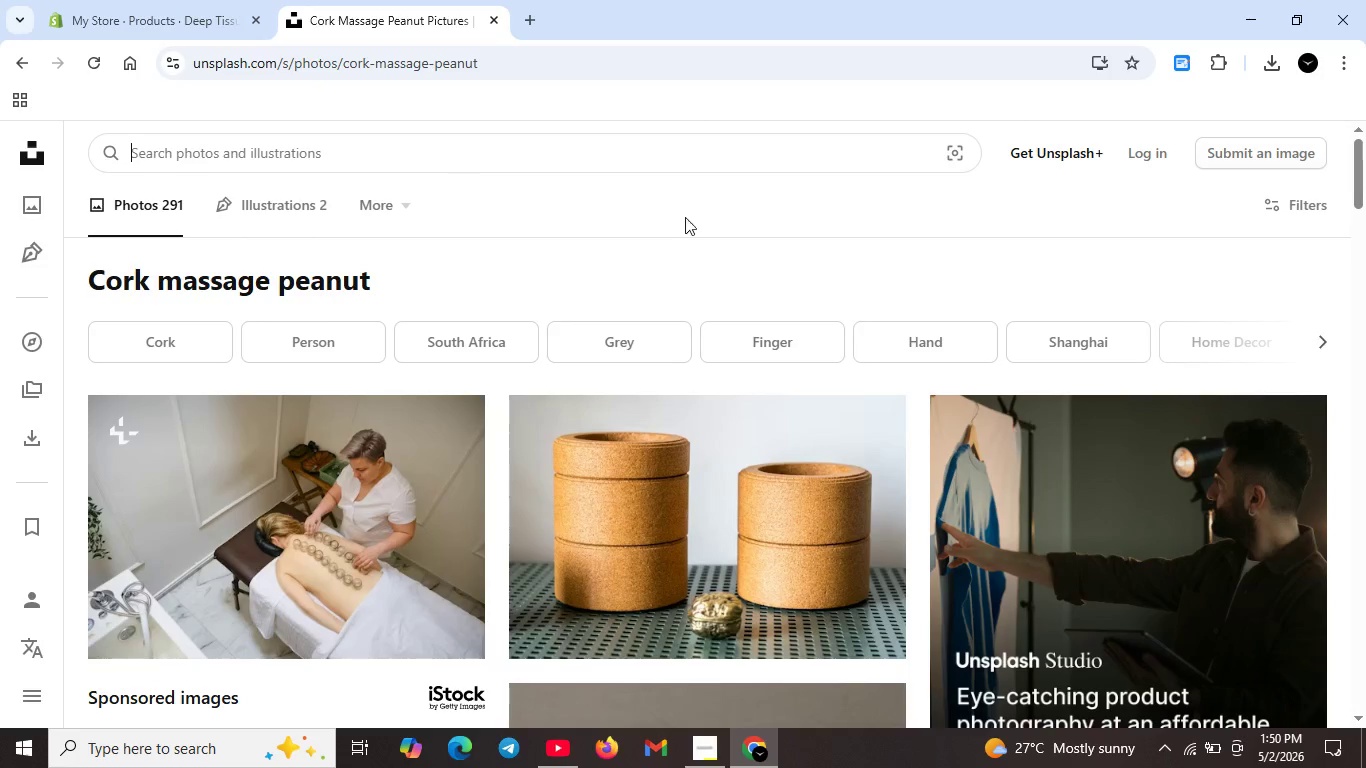 
key(Backspace)
type(bamboo foot roo)
key(Backspace)
type(ller)
 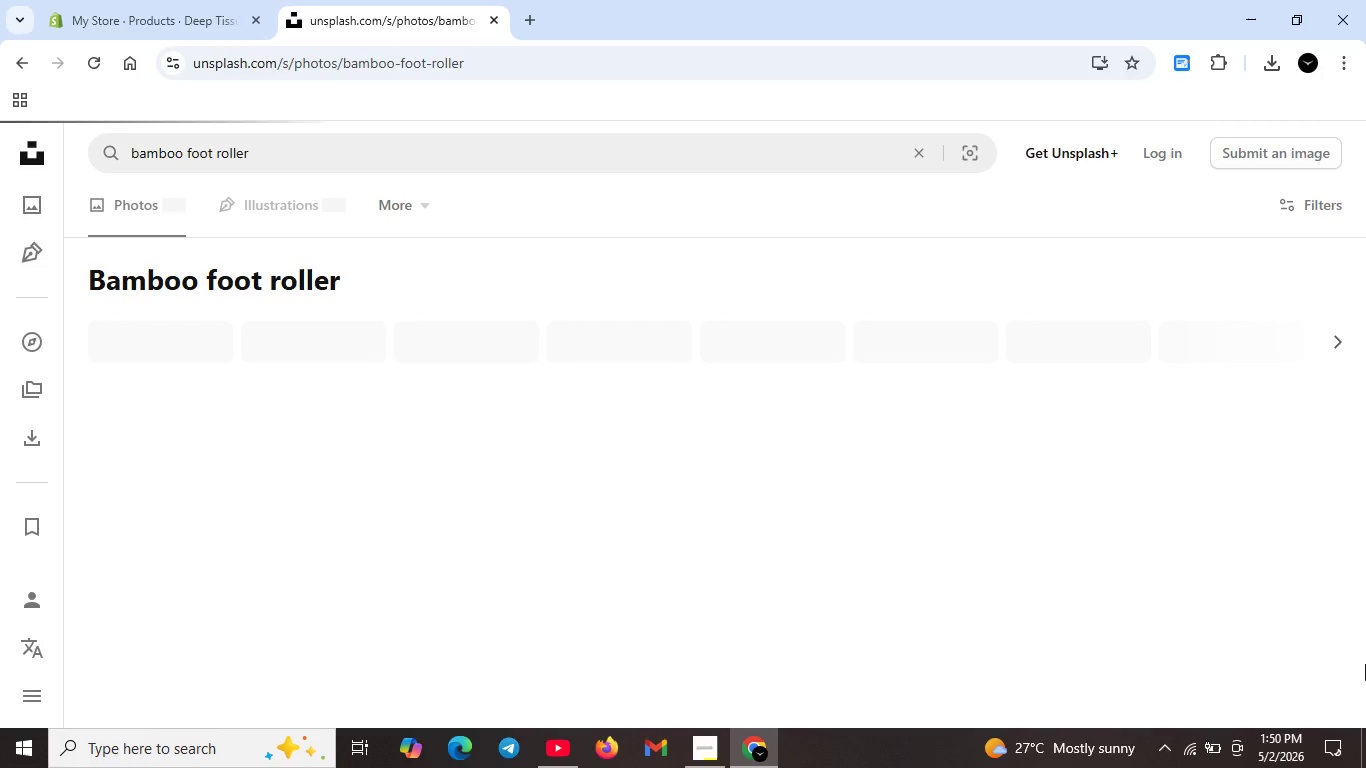 
key(Enter)
 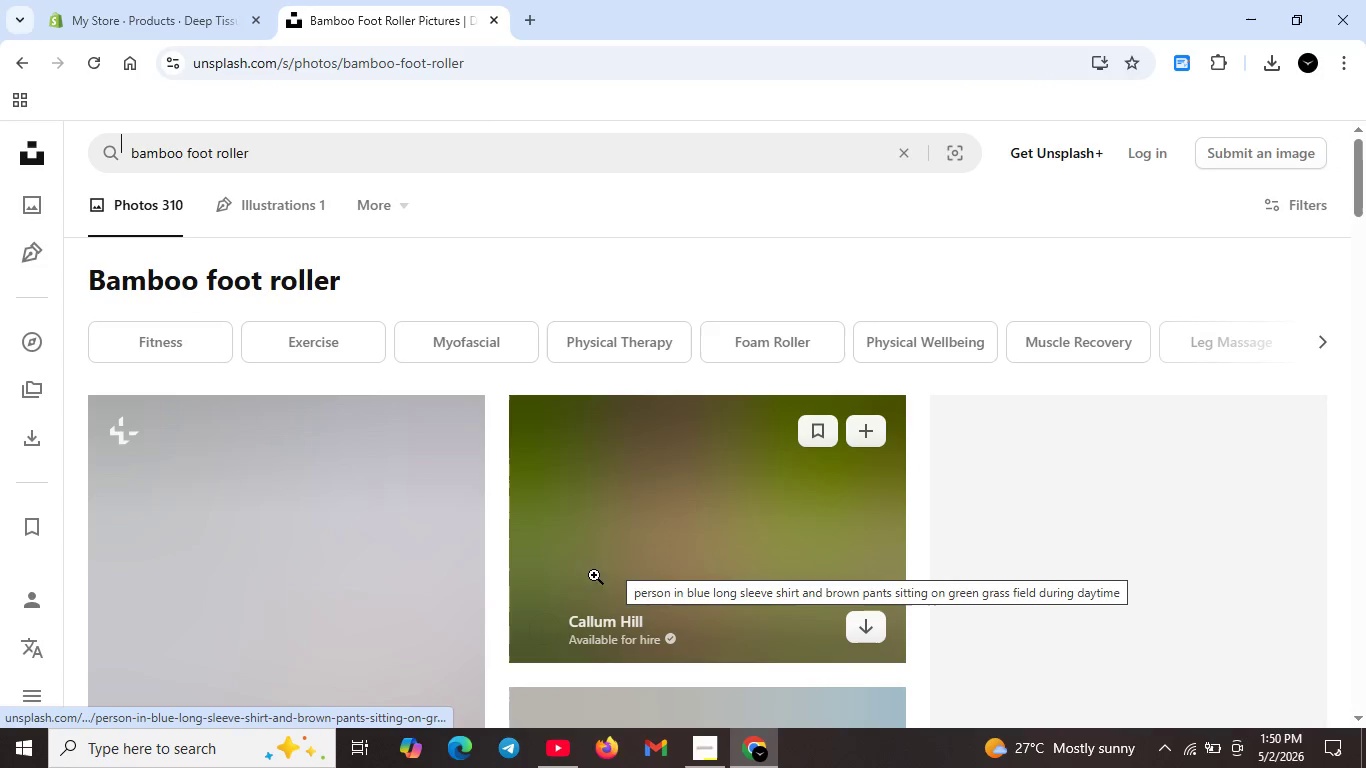 
wait(7.22)
 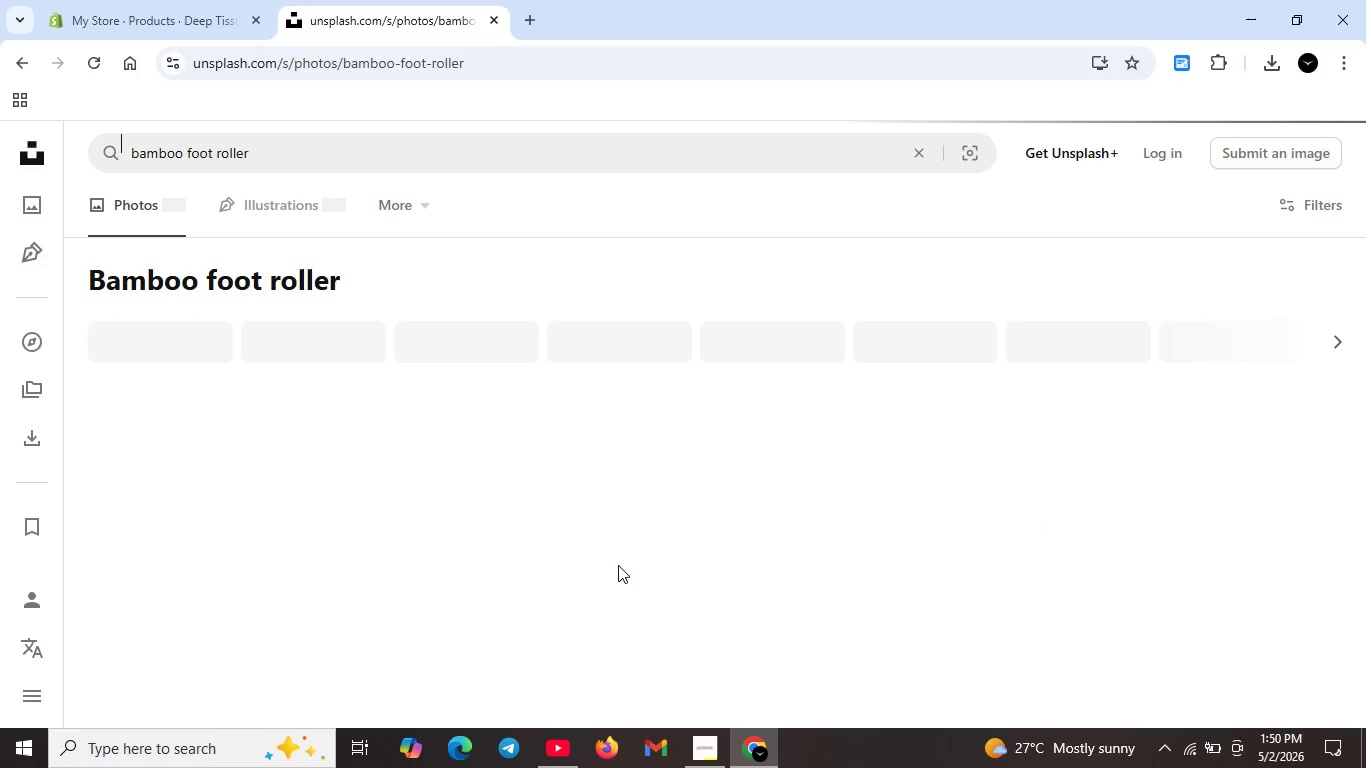 
scroll: coordinate [880, 592], scroll_direction: down, amount: 2.0
 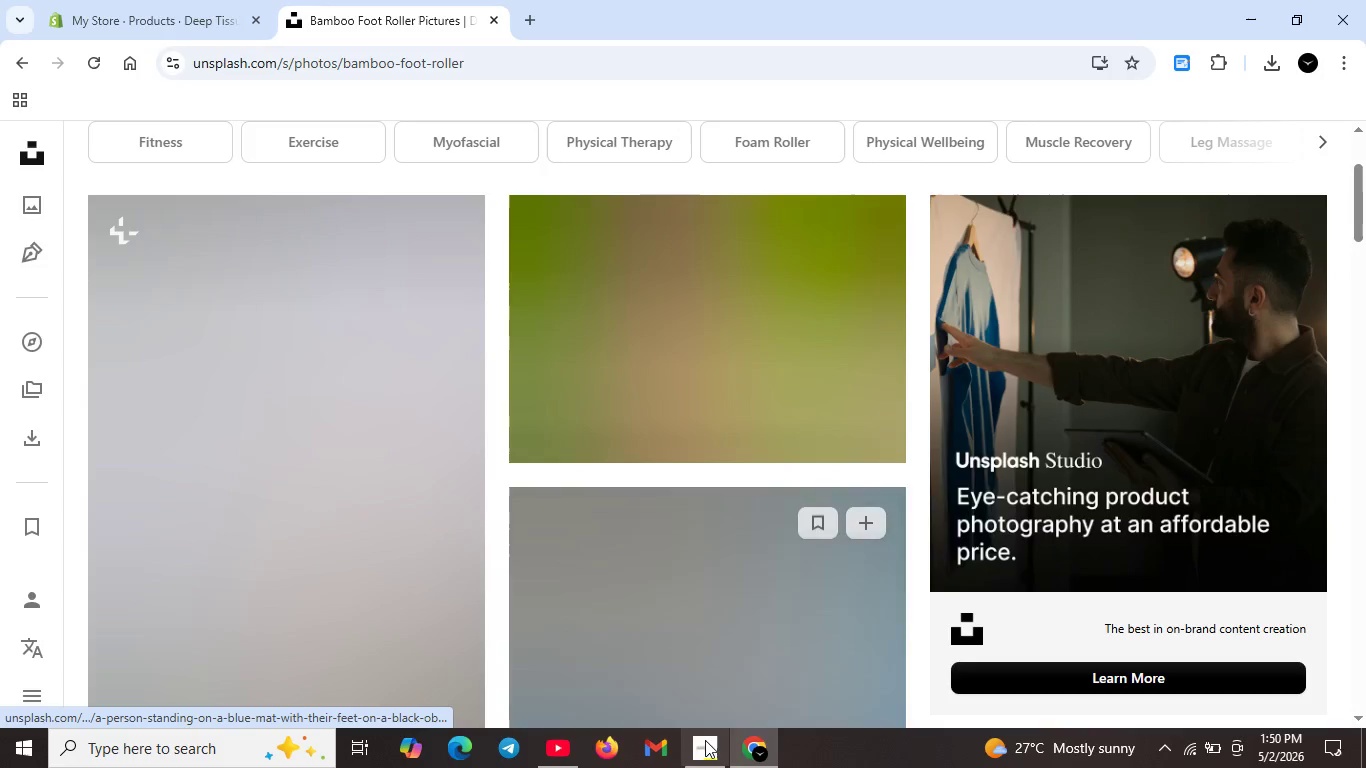 
left_click([707, 758])